 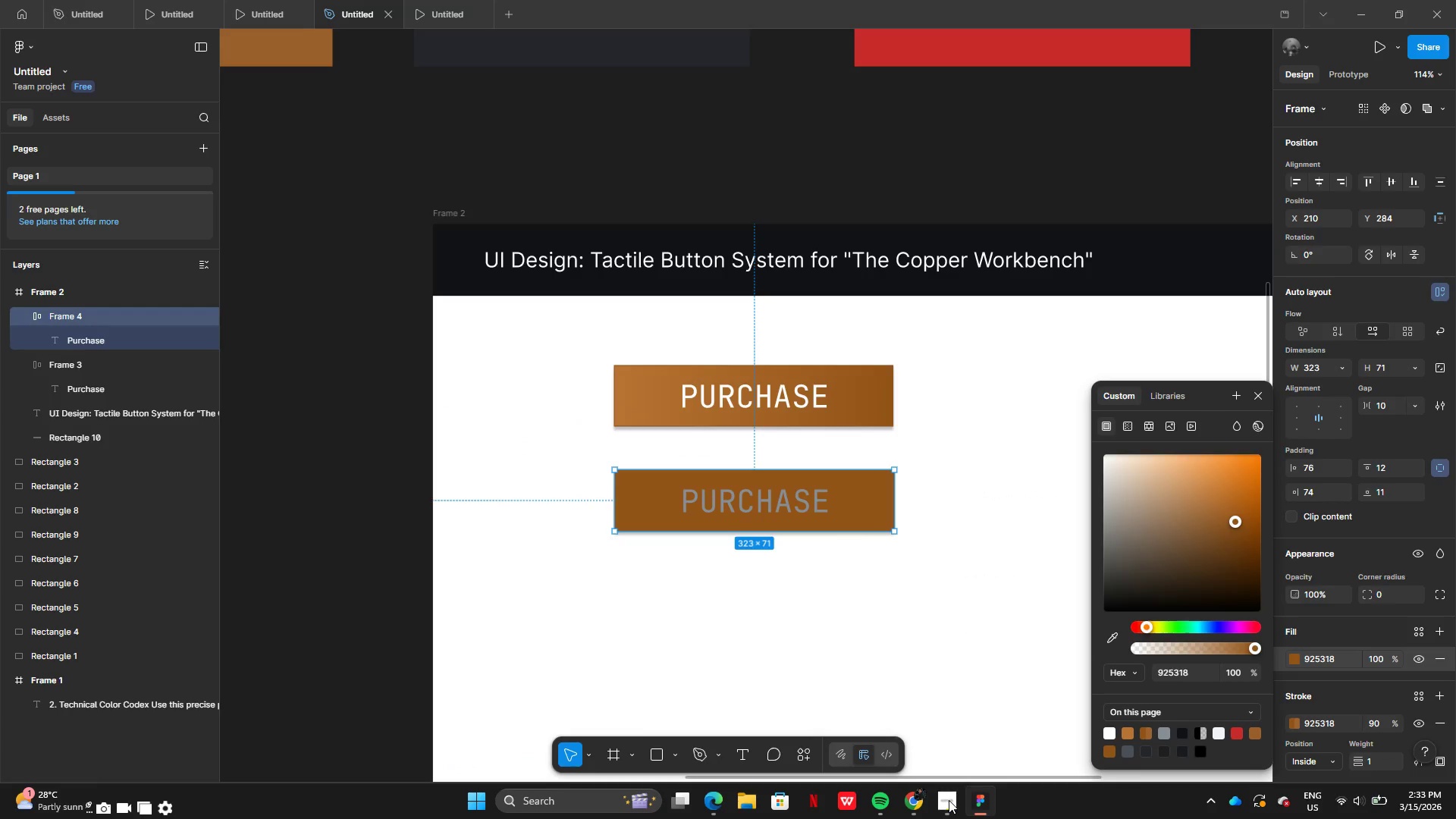 
key(Control+Z)
 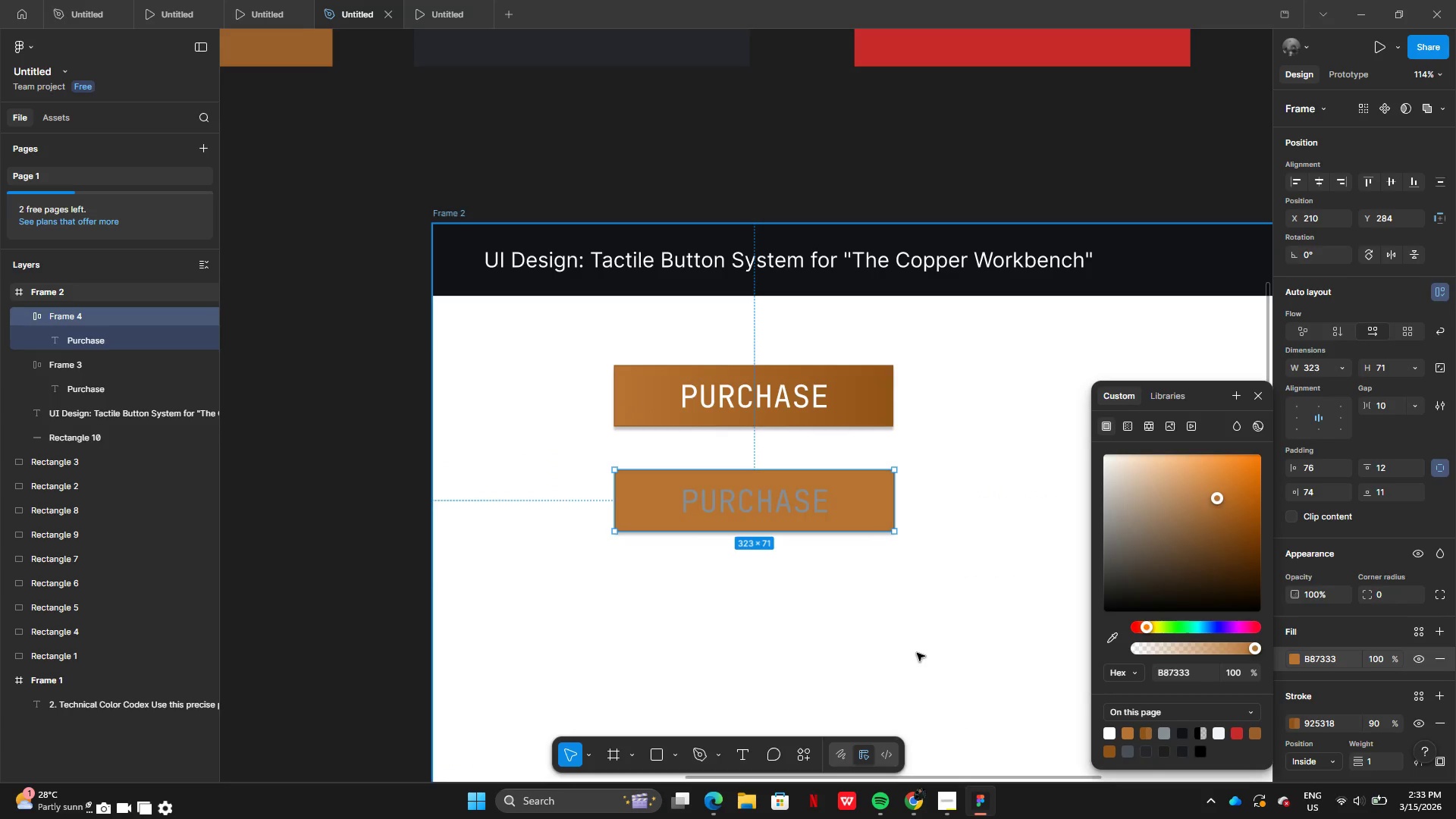 
key(Control+Z)
 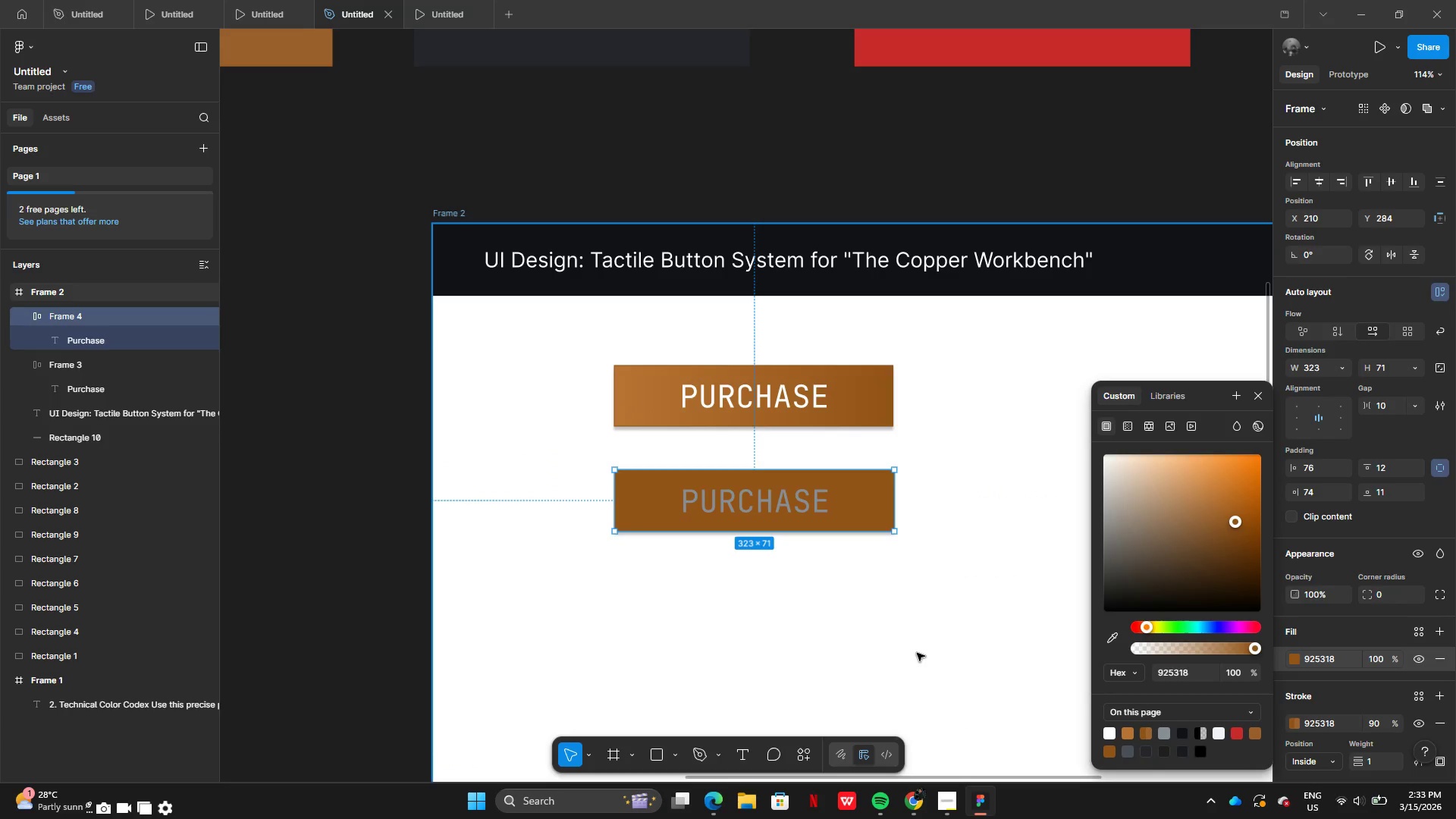 
key(Control+Z)
 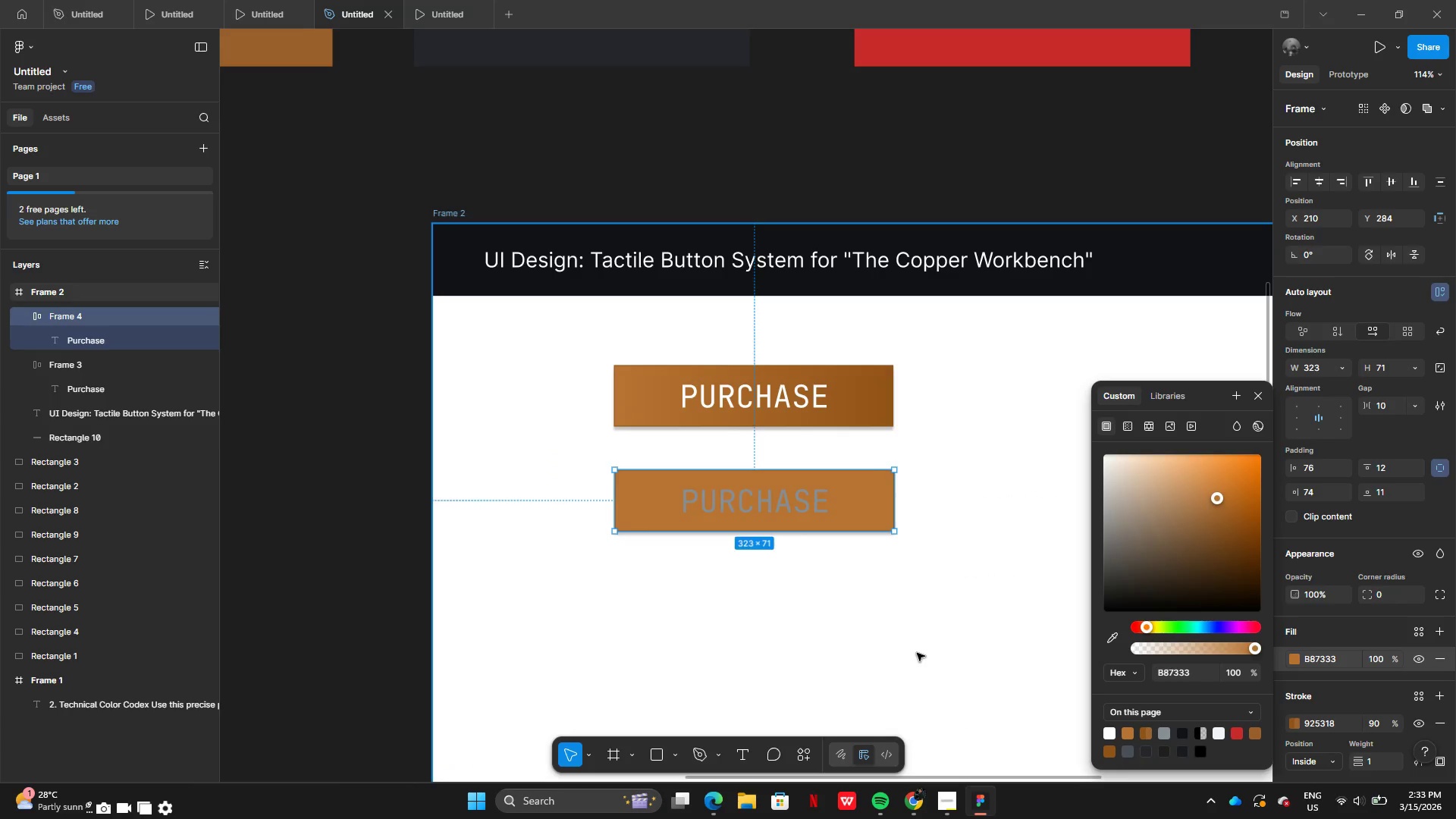 
key(Control+Z)
 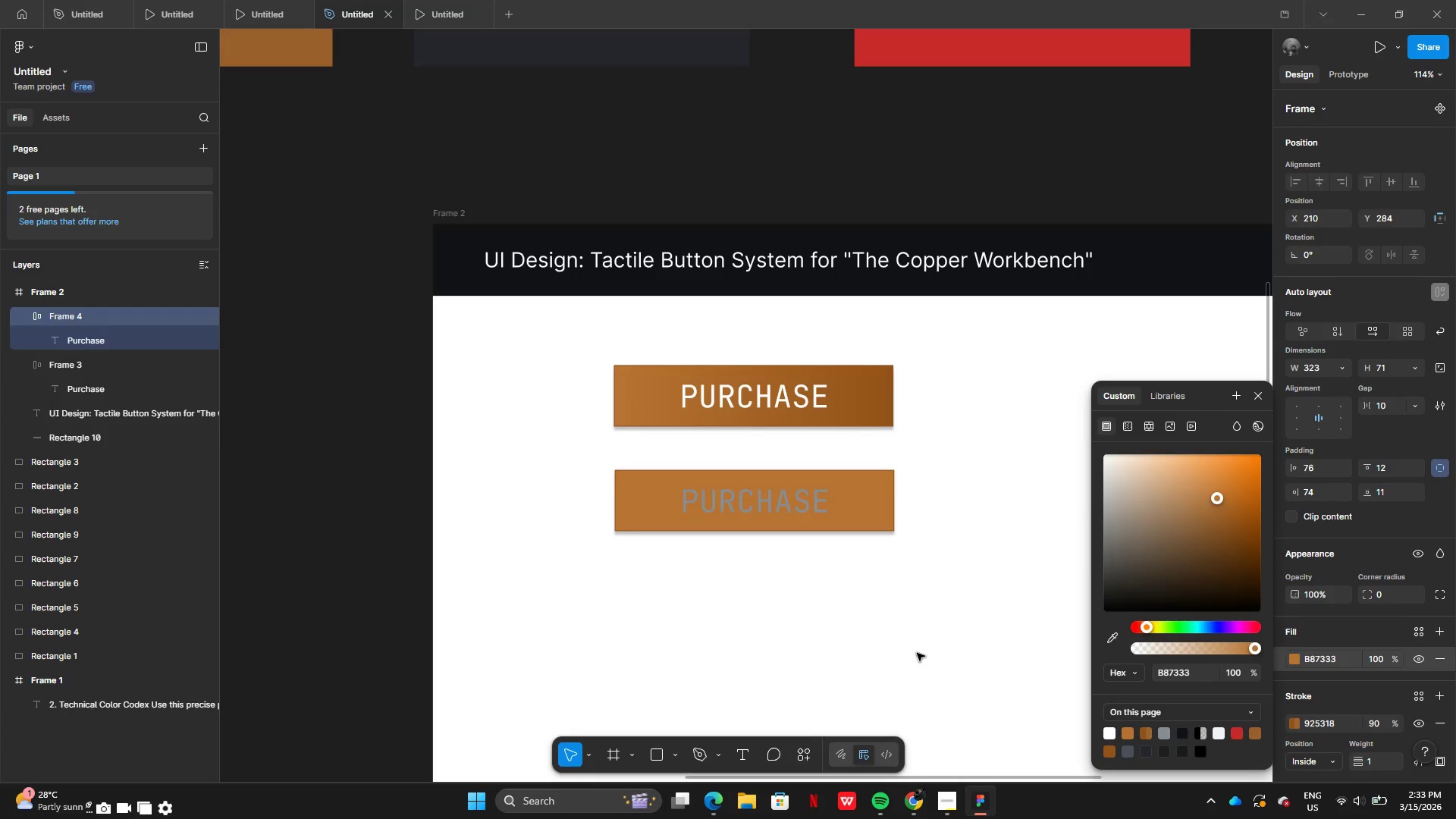 
key(Control+Z)
 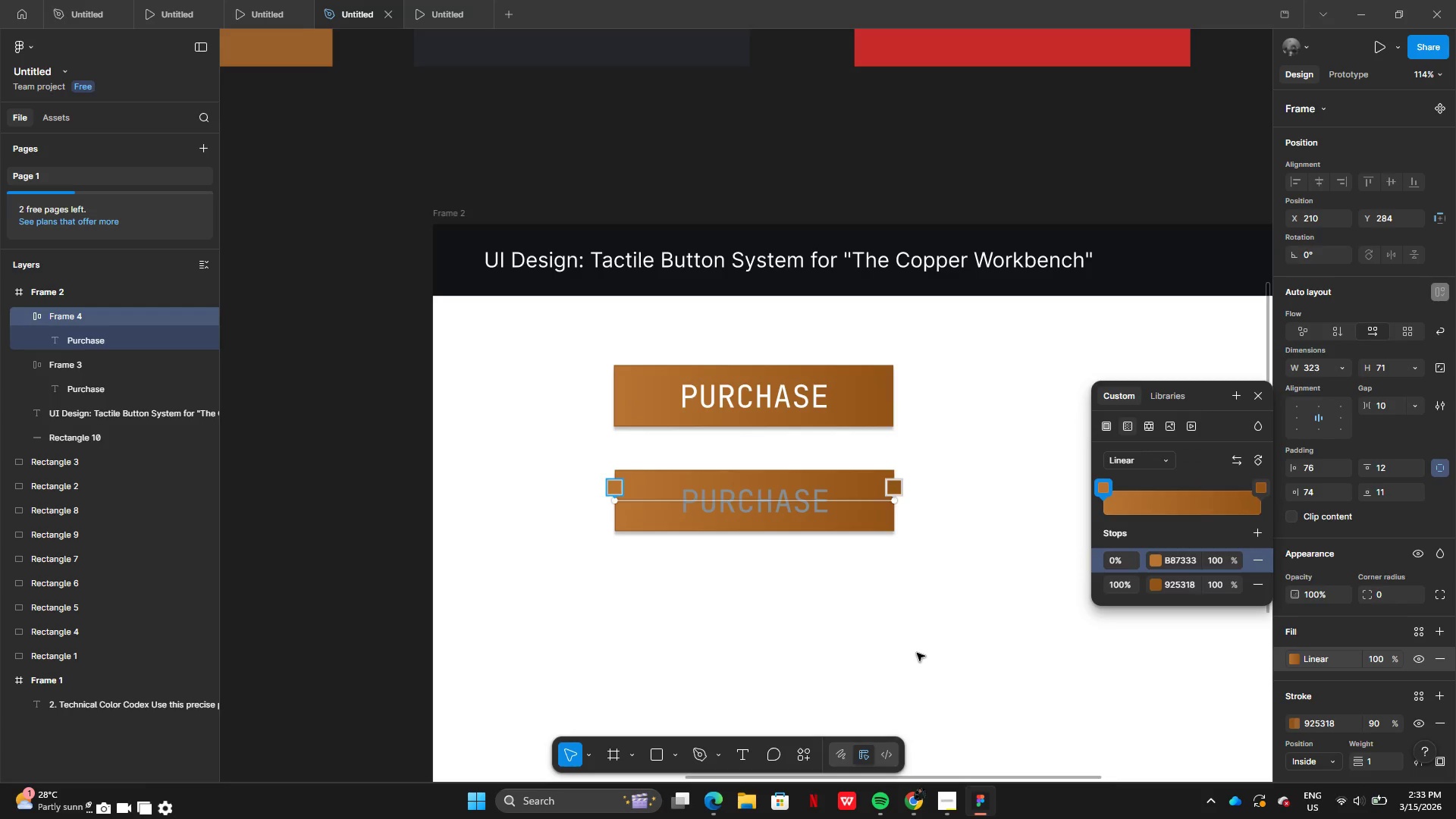 
key(Control+Z)
 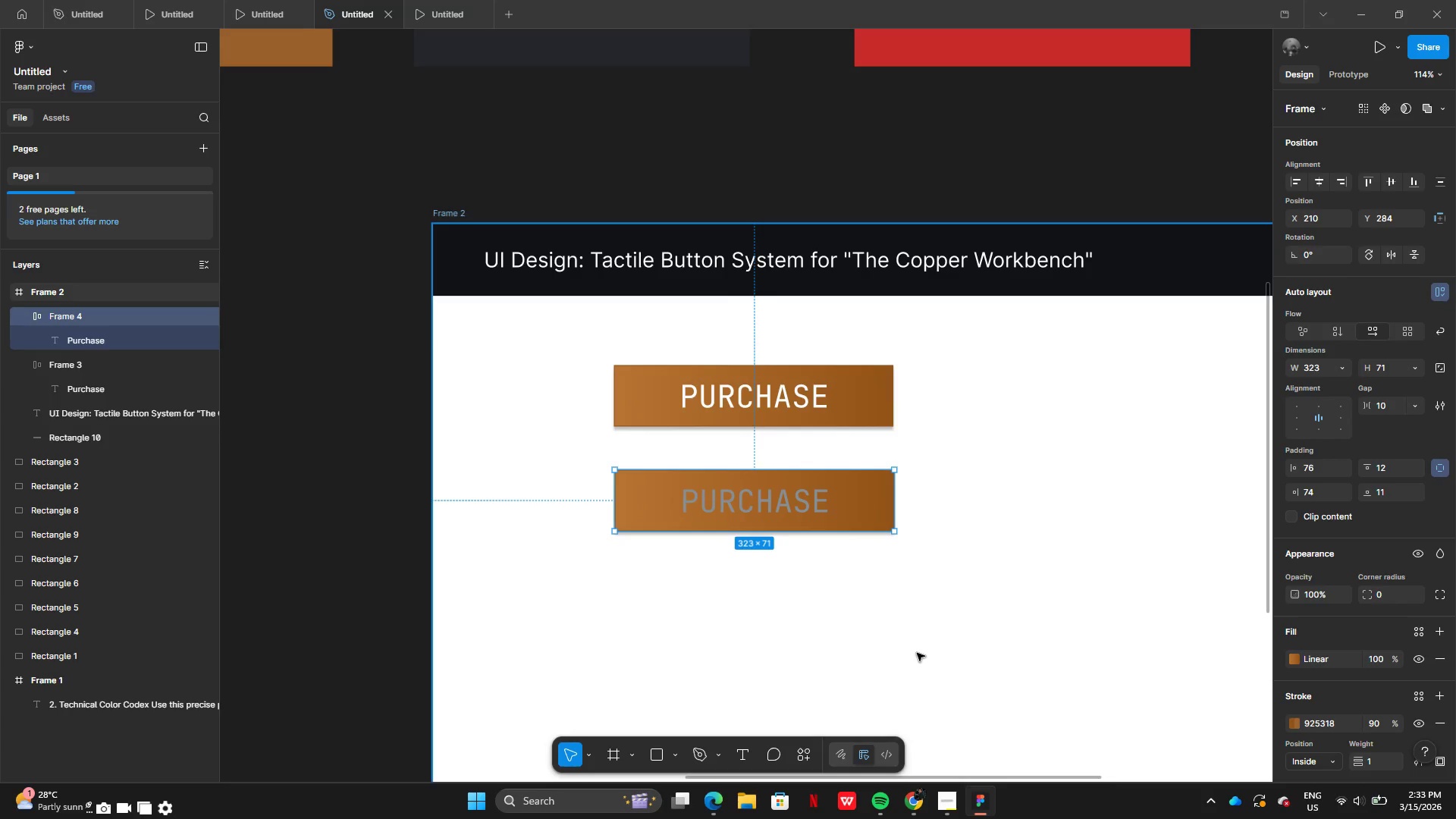 
key(Control+Z)
 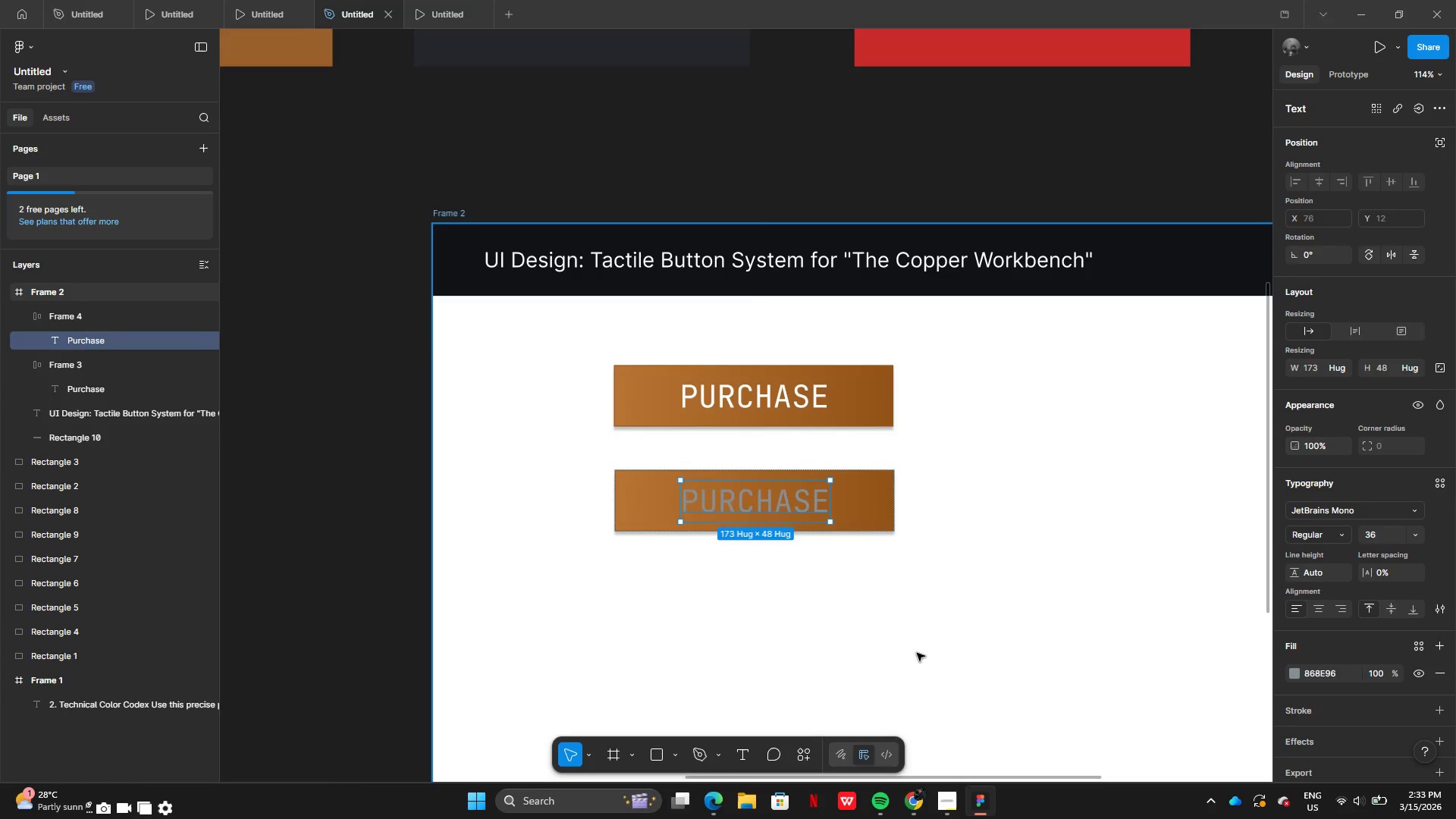 
key(Control+Z)
 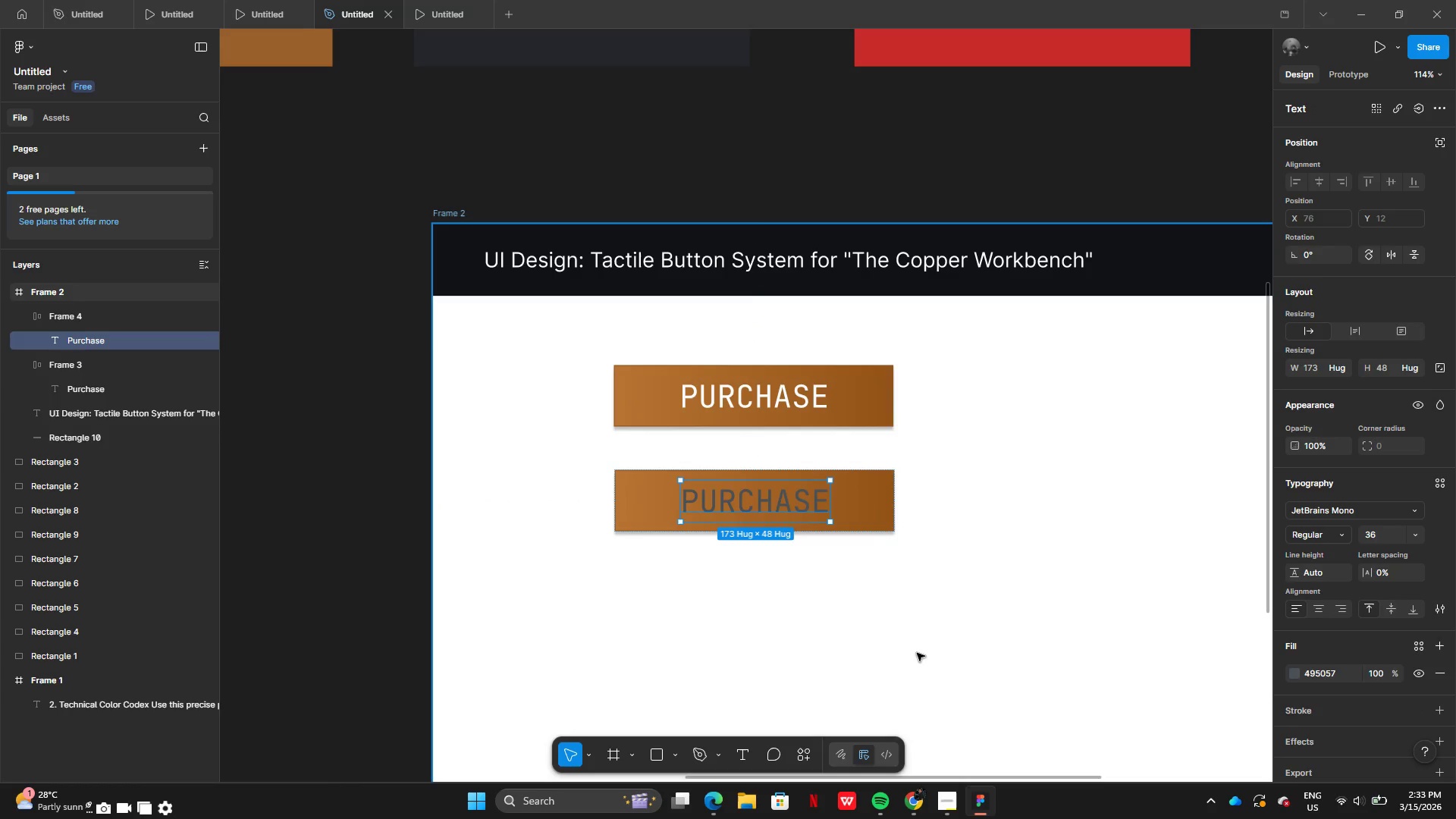 
key(Control+Z)
 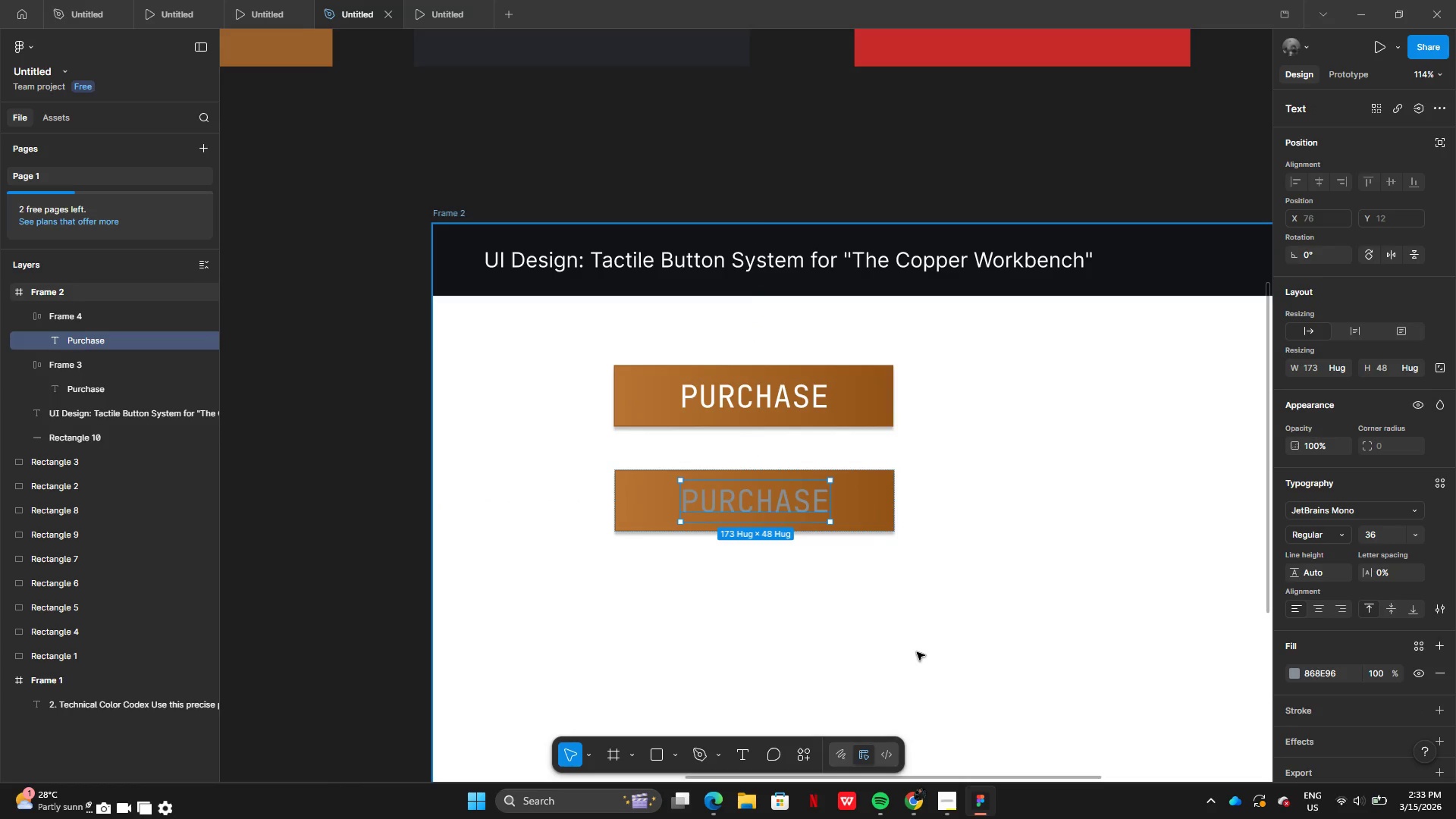 
key(Control+Z)
 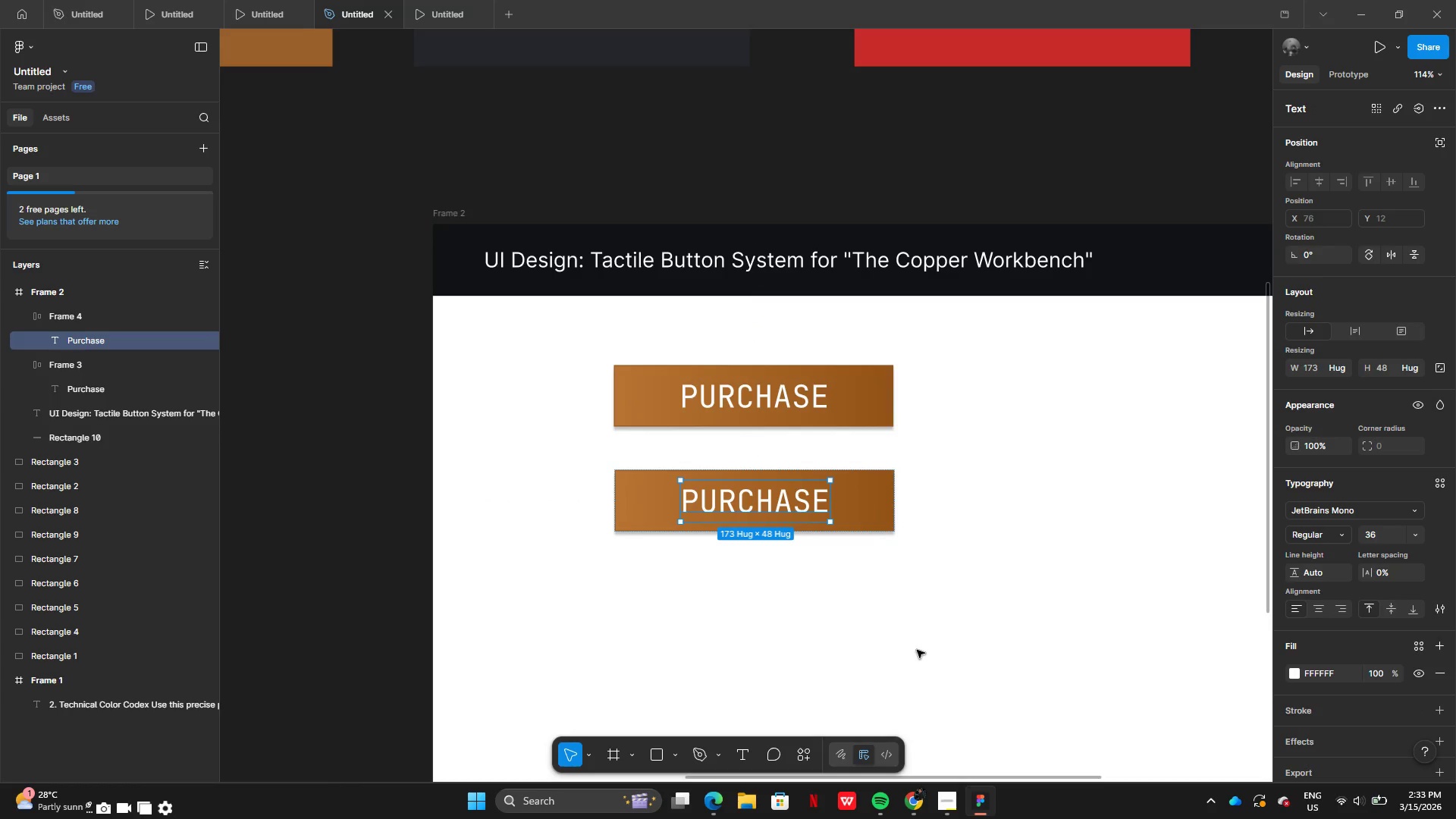 
wait(10.56)
 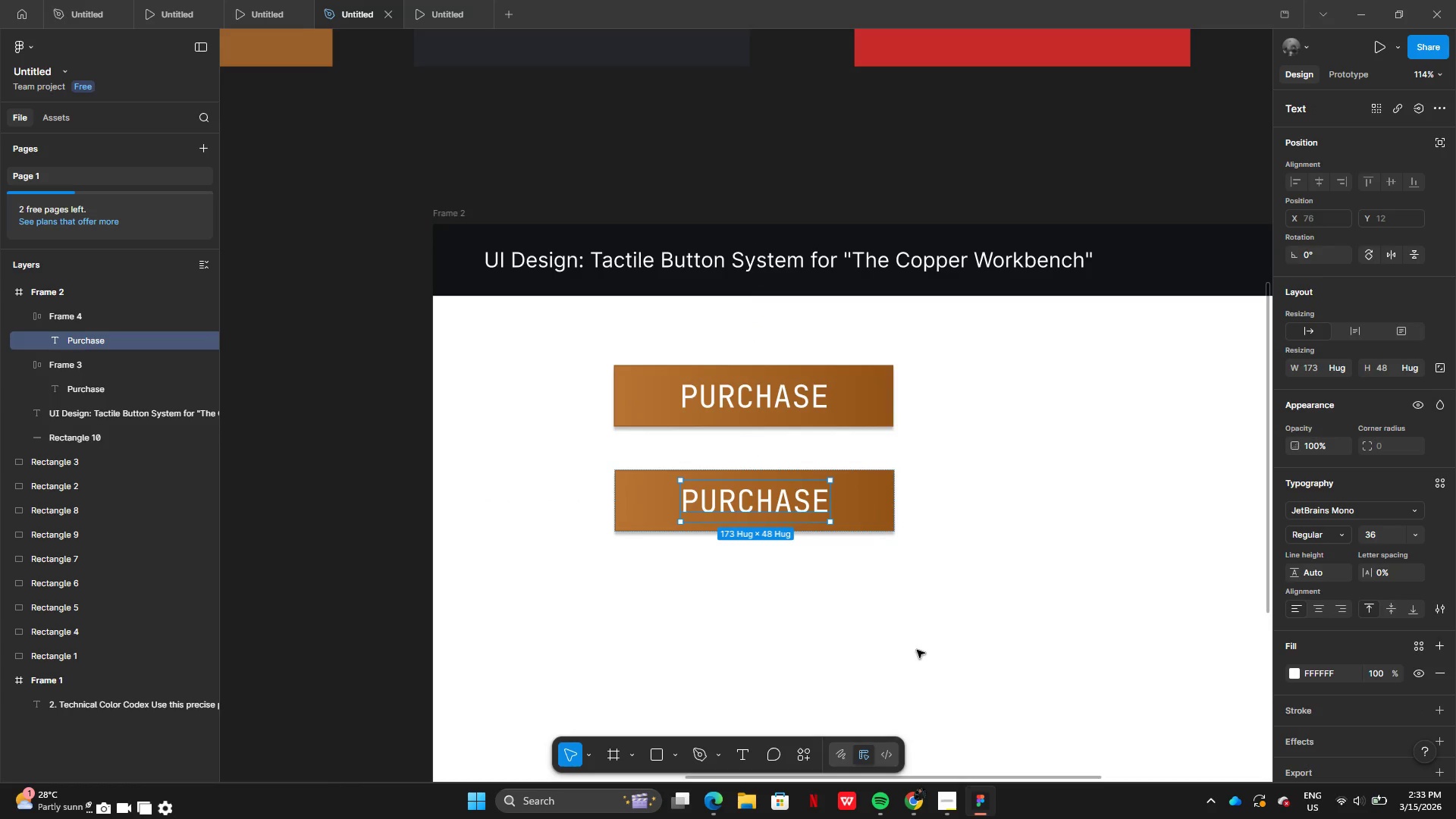 
left_click([877, 522])
 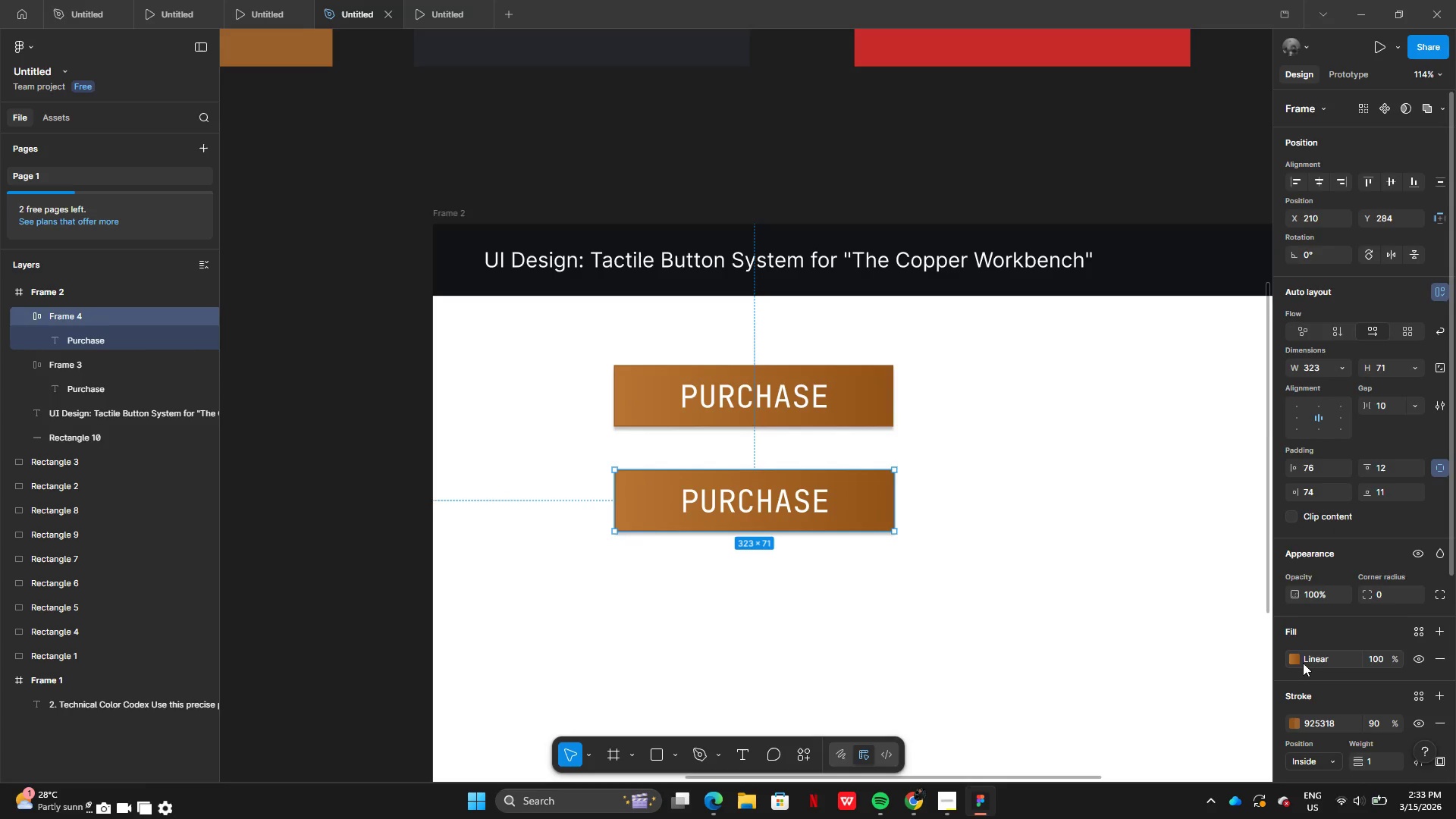 
left_click([1297, 660])
 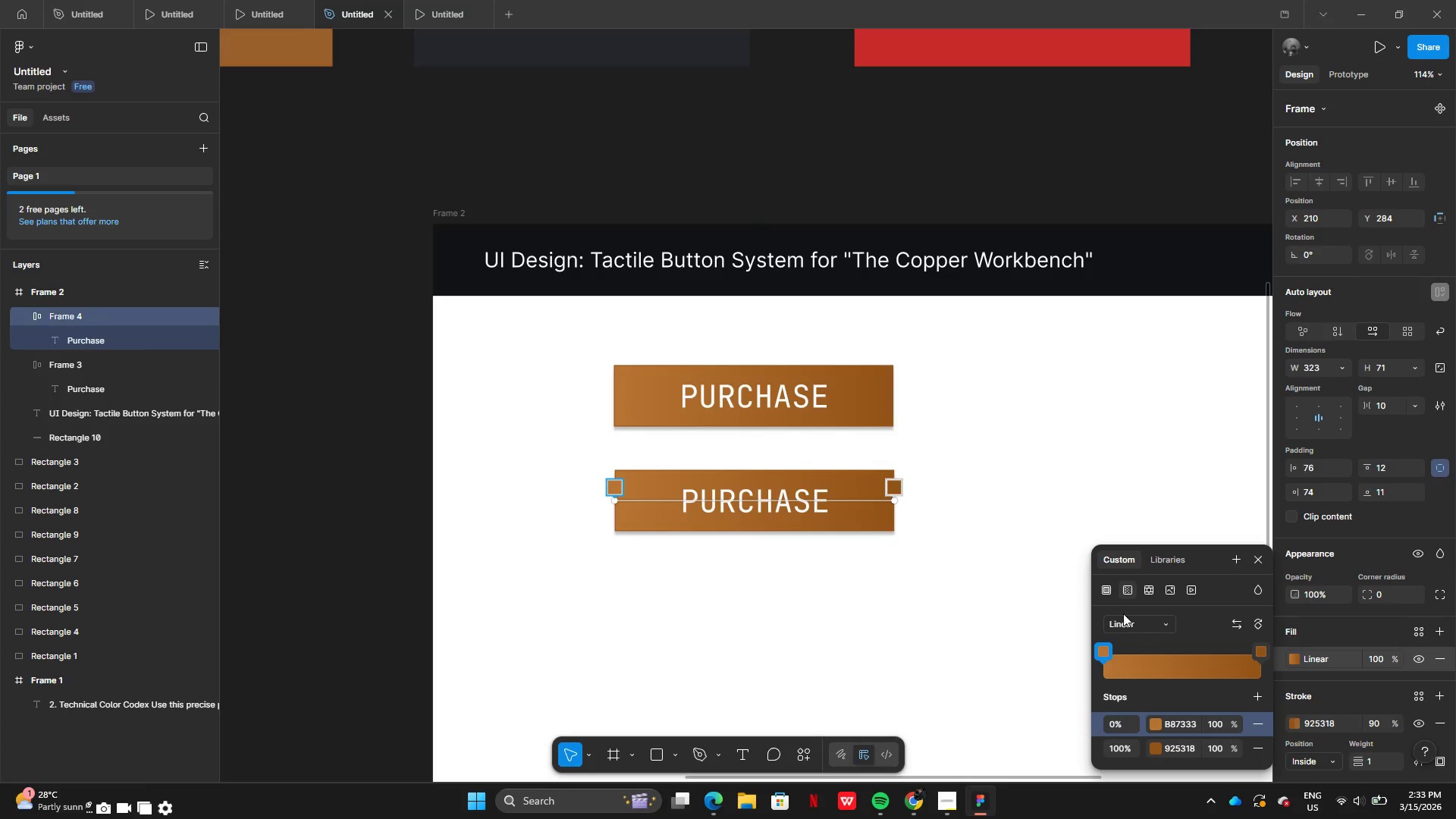 
left_click([1104, 589])
 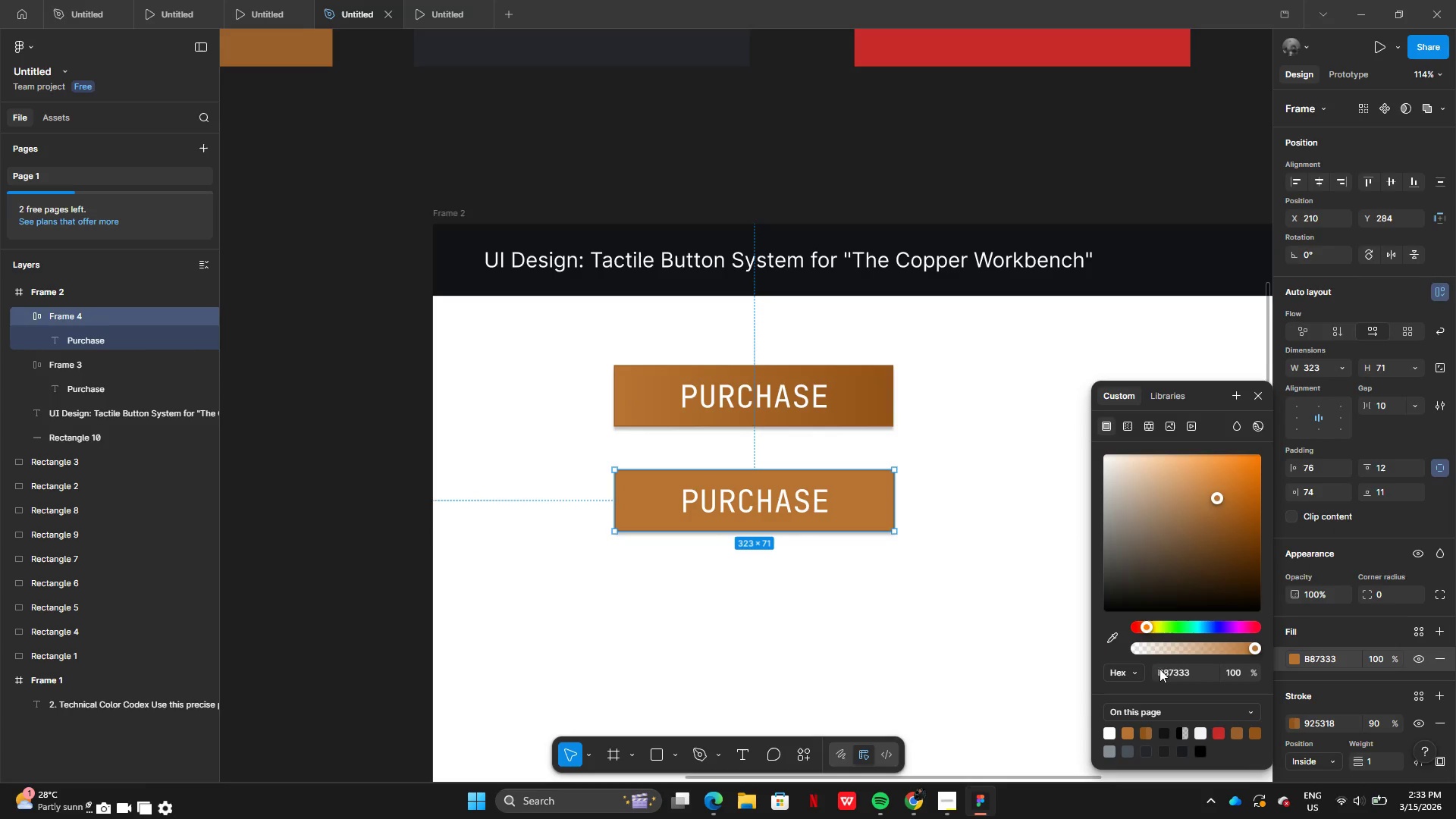 
left_click_drag(start_coordinate=[1256, 646], to_coordinate=[1283, 646])
 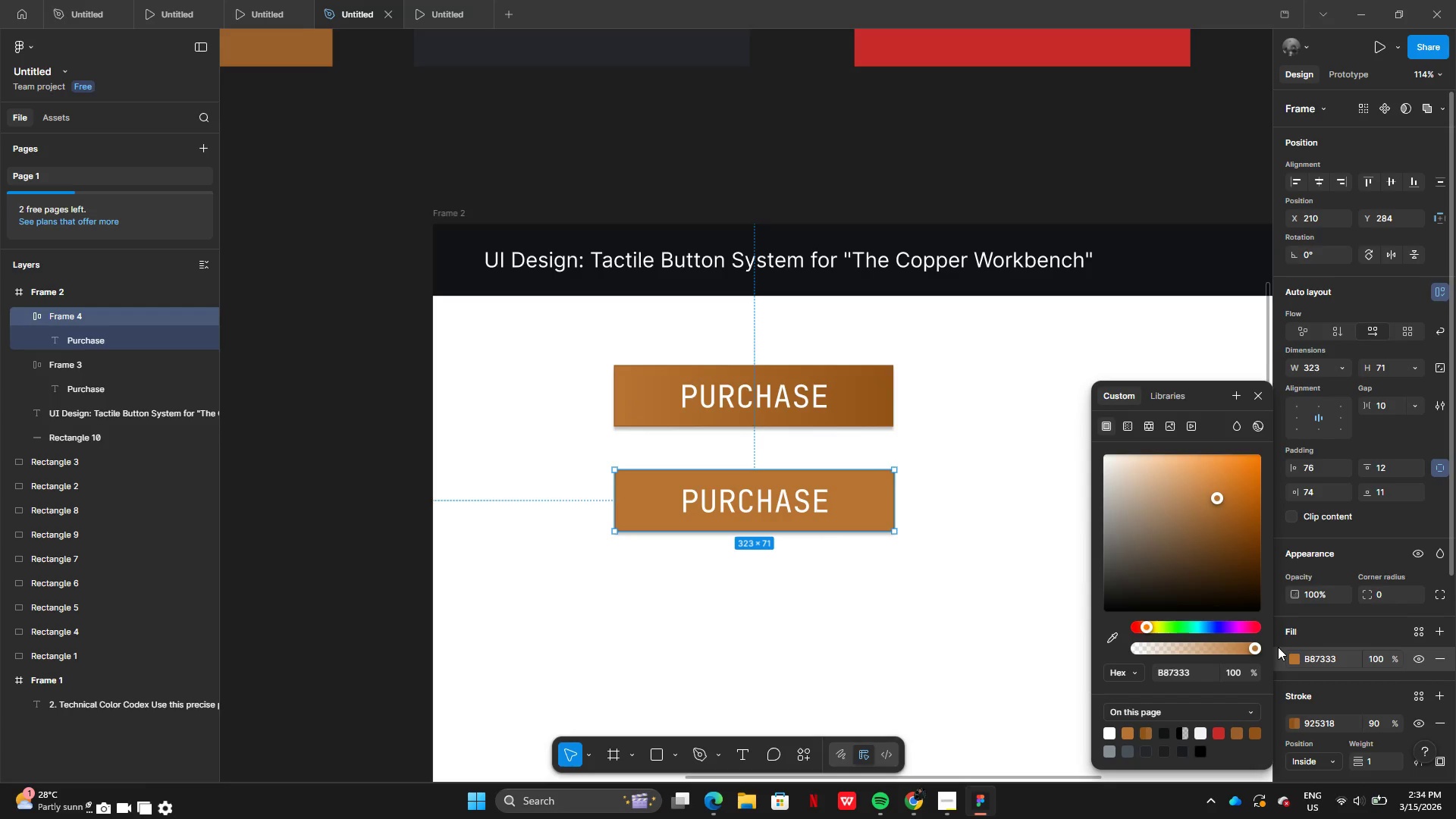 
wait(6.7)
 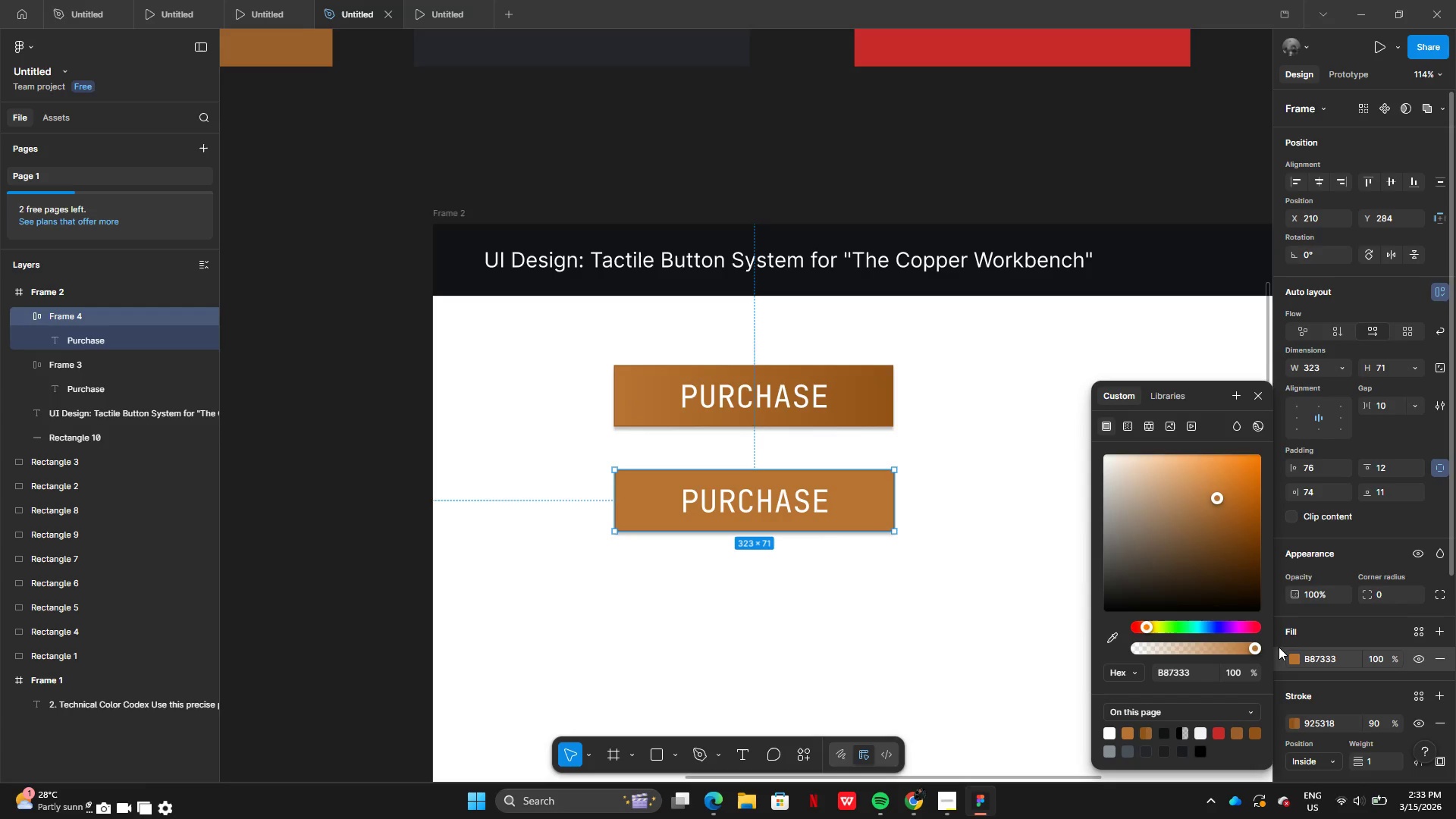 
left_click([949, 807])